 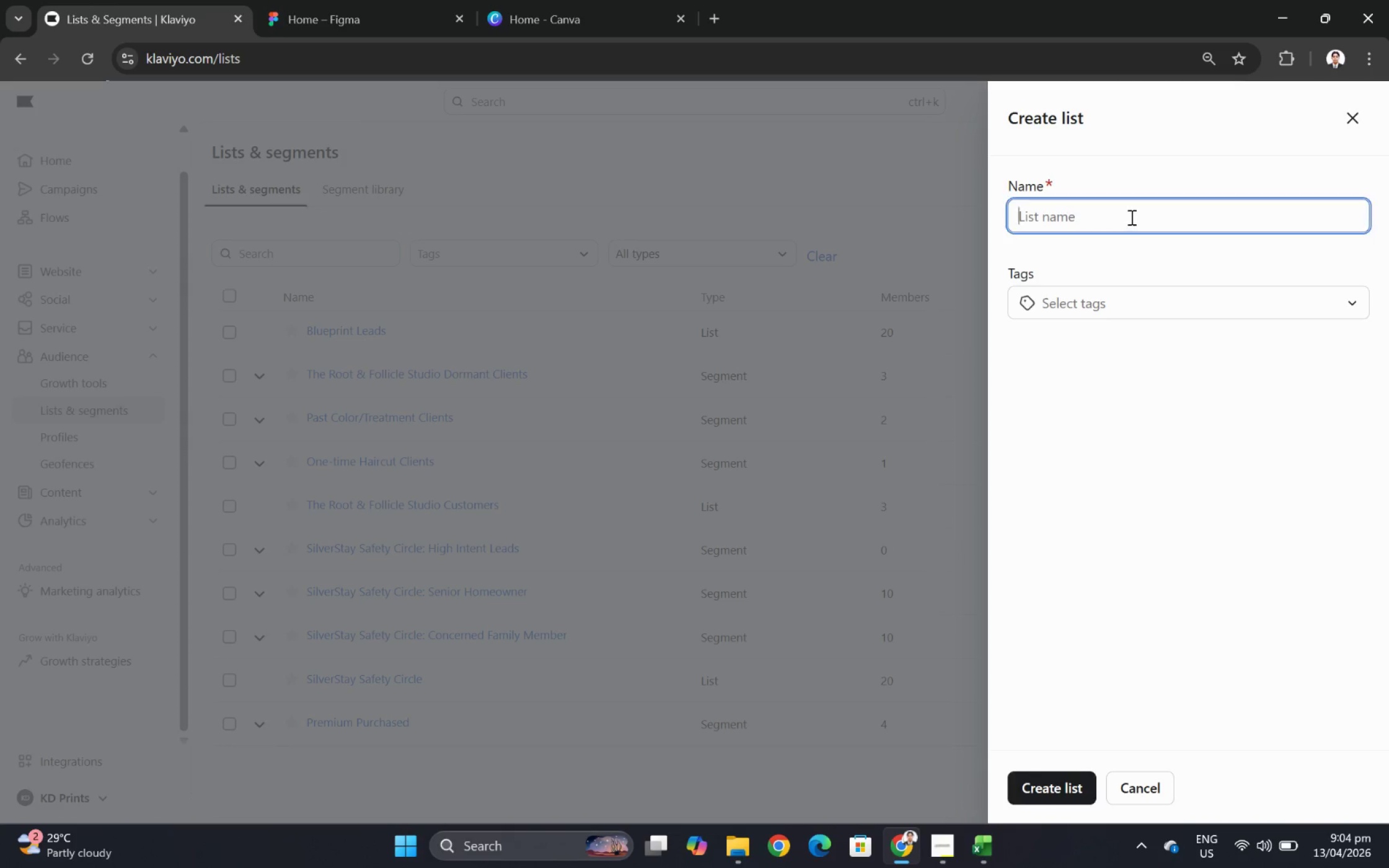 
key(Control+V)
 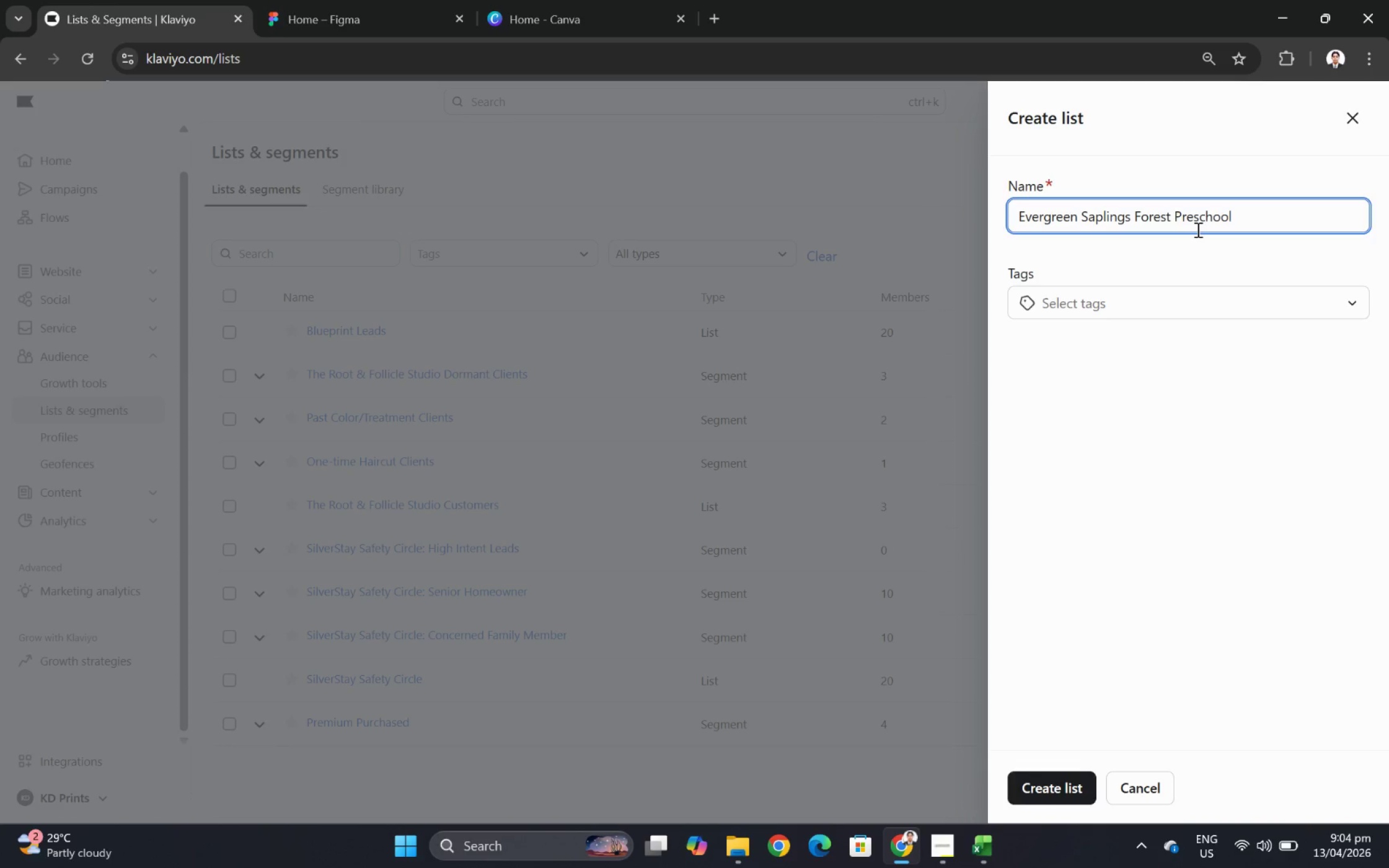 
type( Leads)
 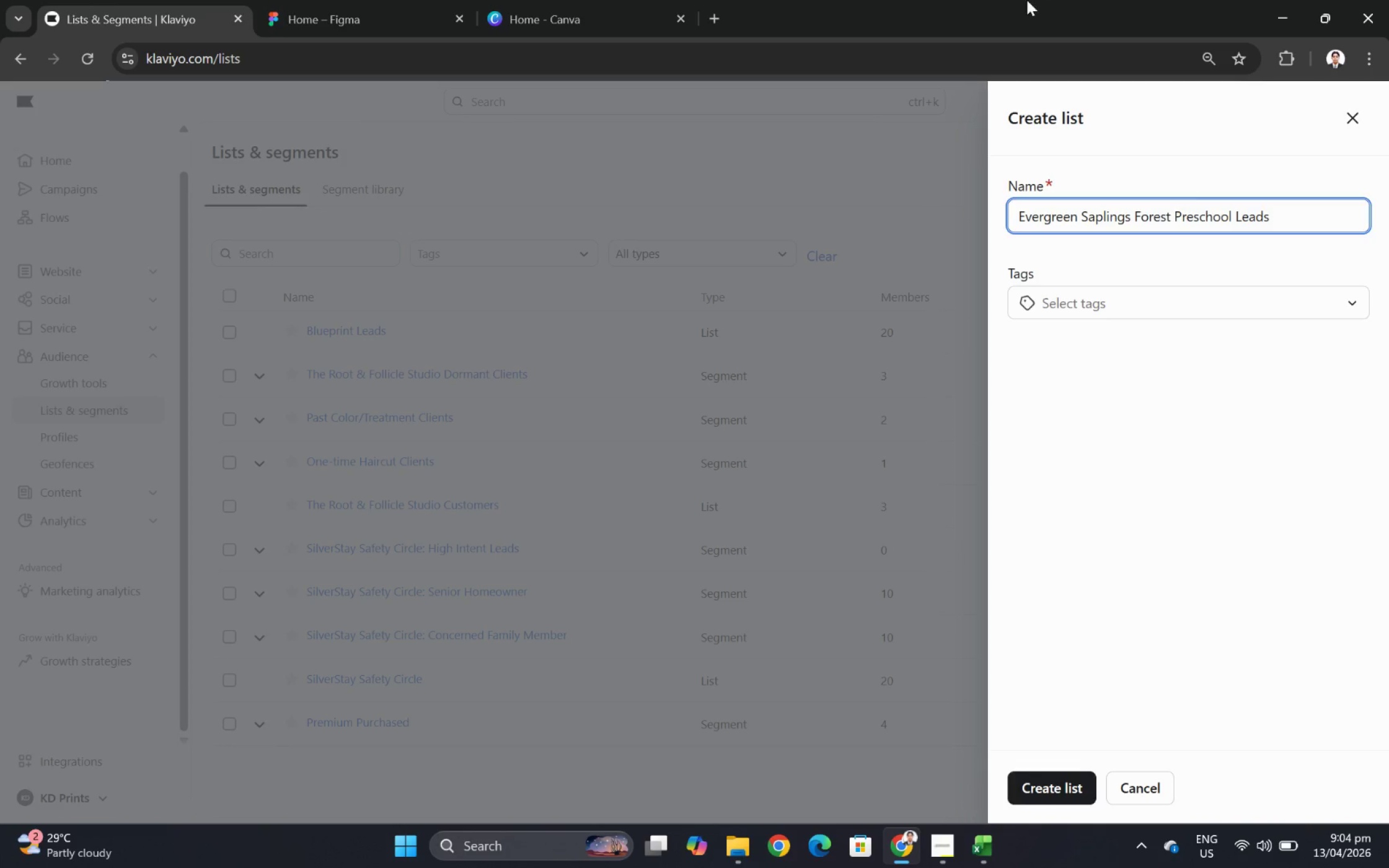 
wait(18.08)
 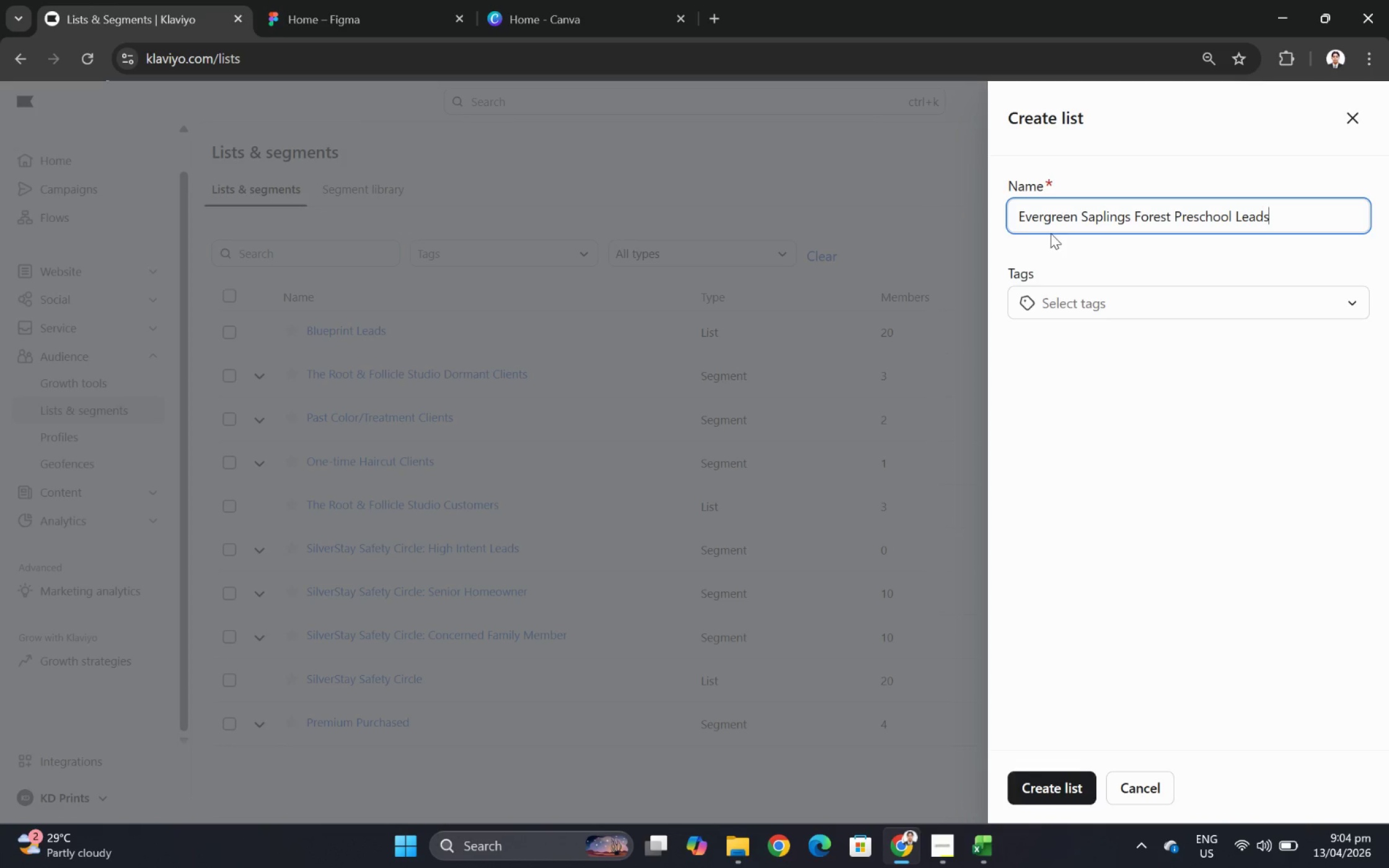 
left_click([951, 842])